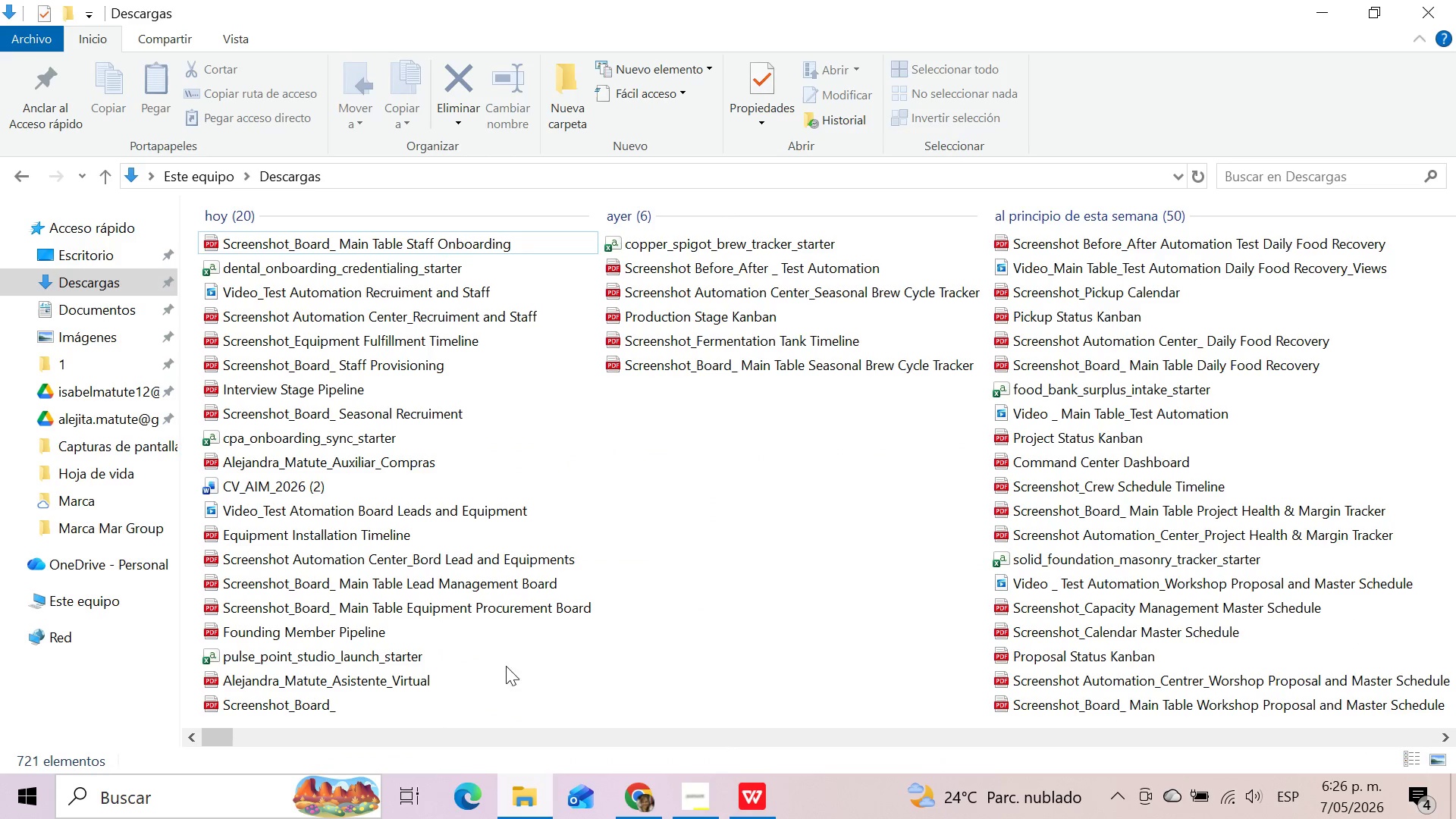 
left_click([83, 278])
 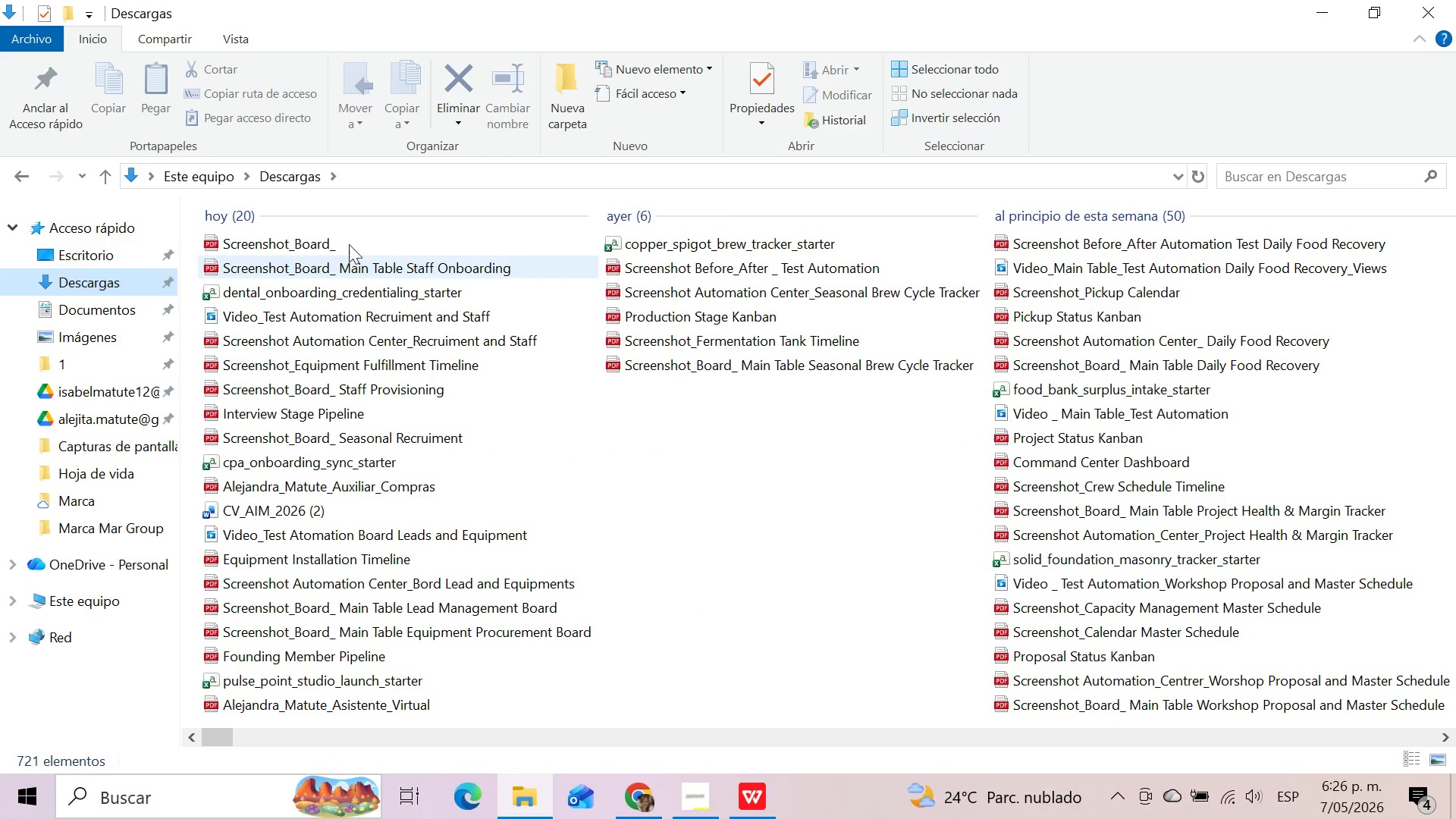 
left_click([349, 238])
 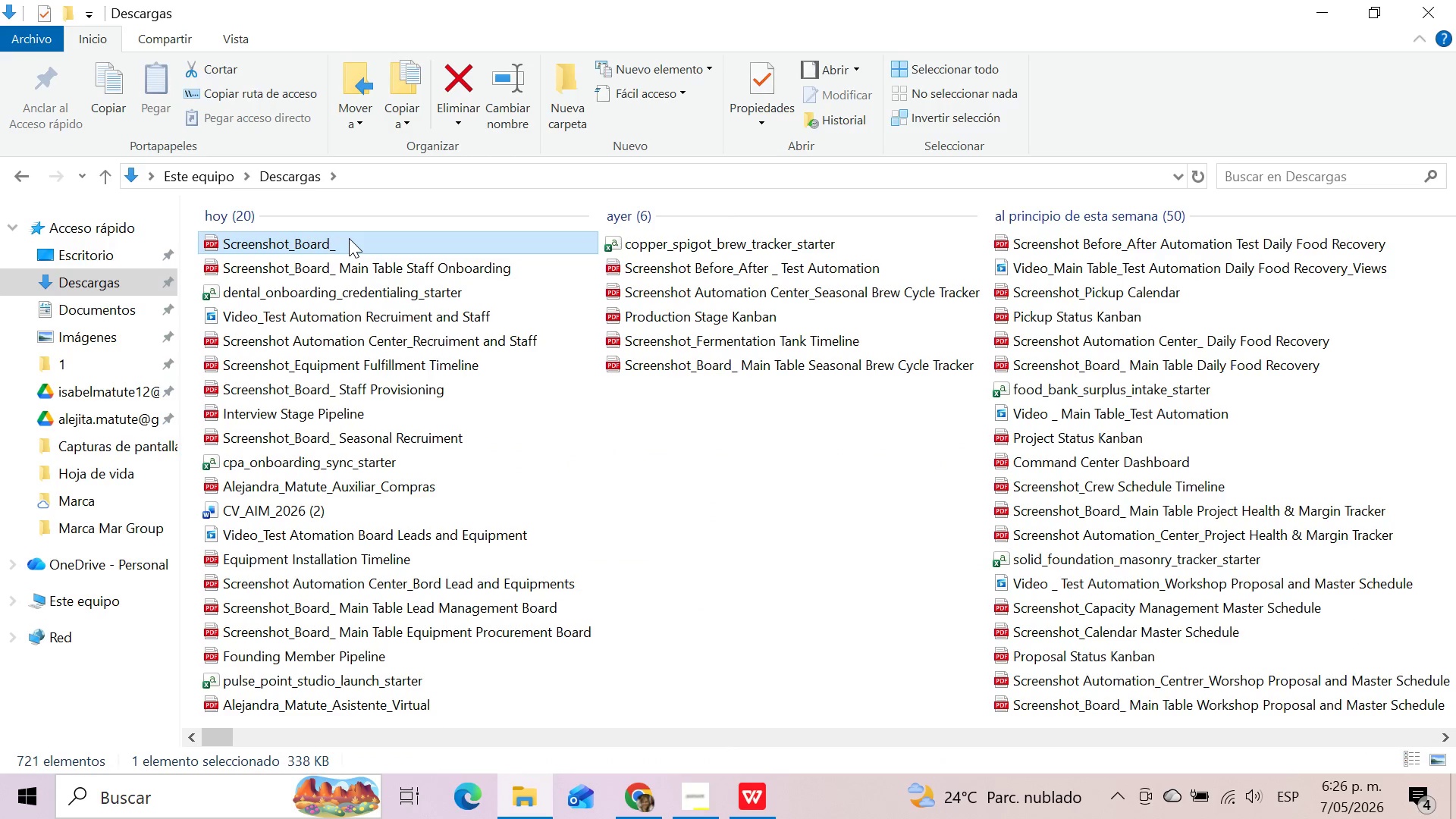 
key(F2)
 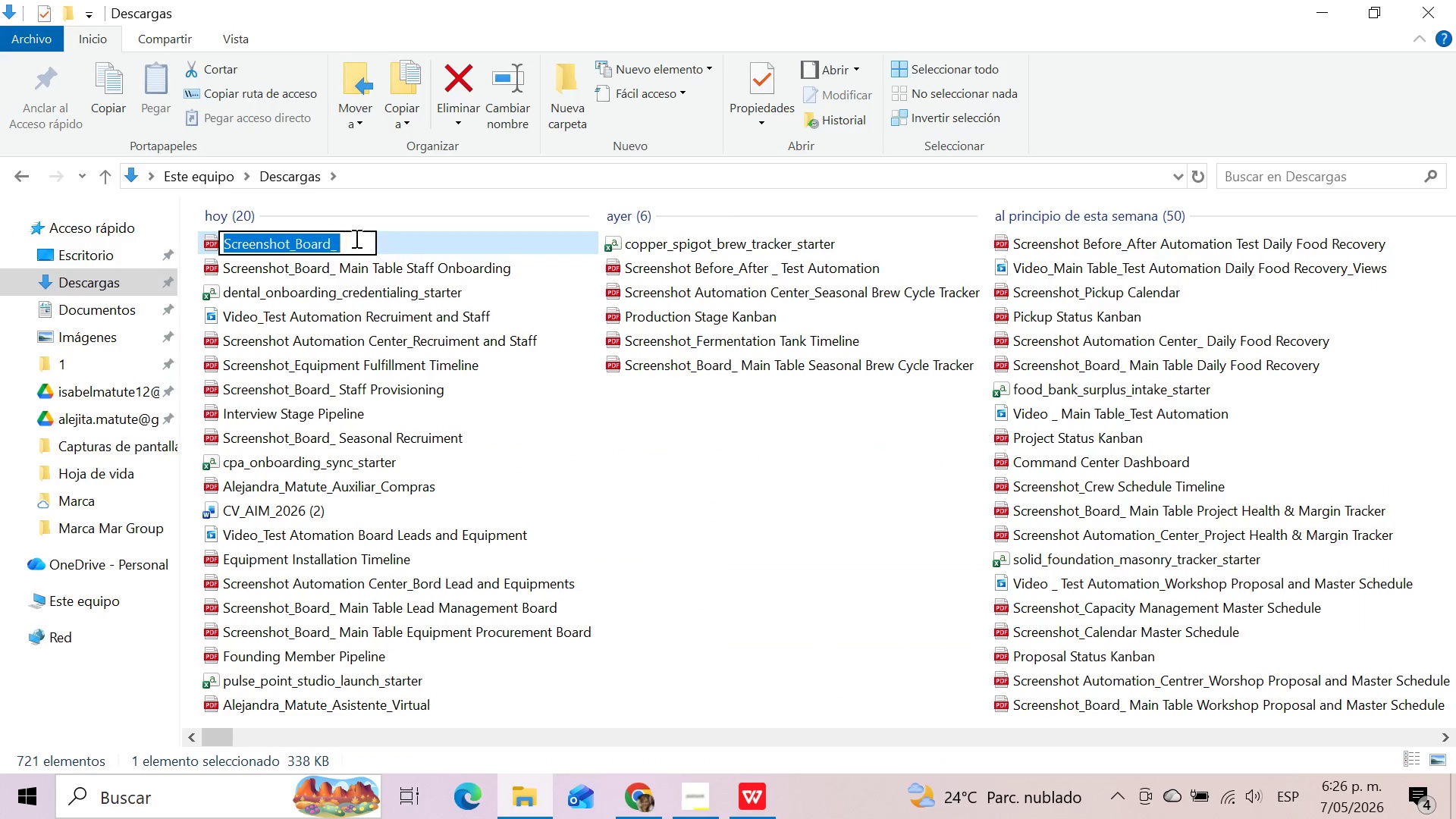 
left_click([355, 238])
 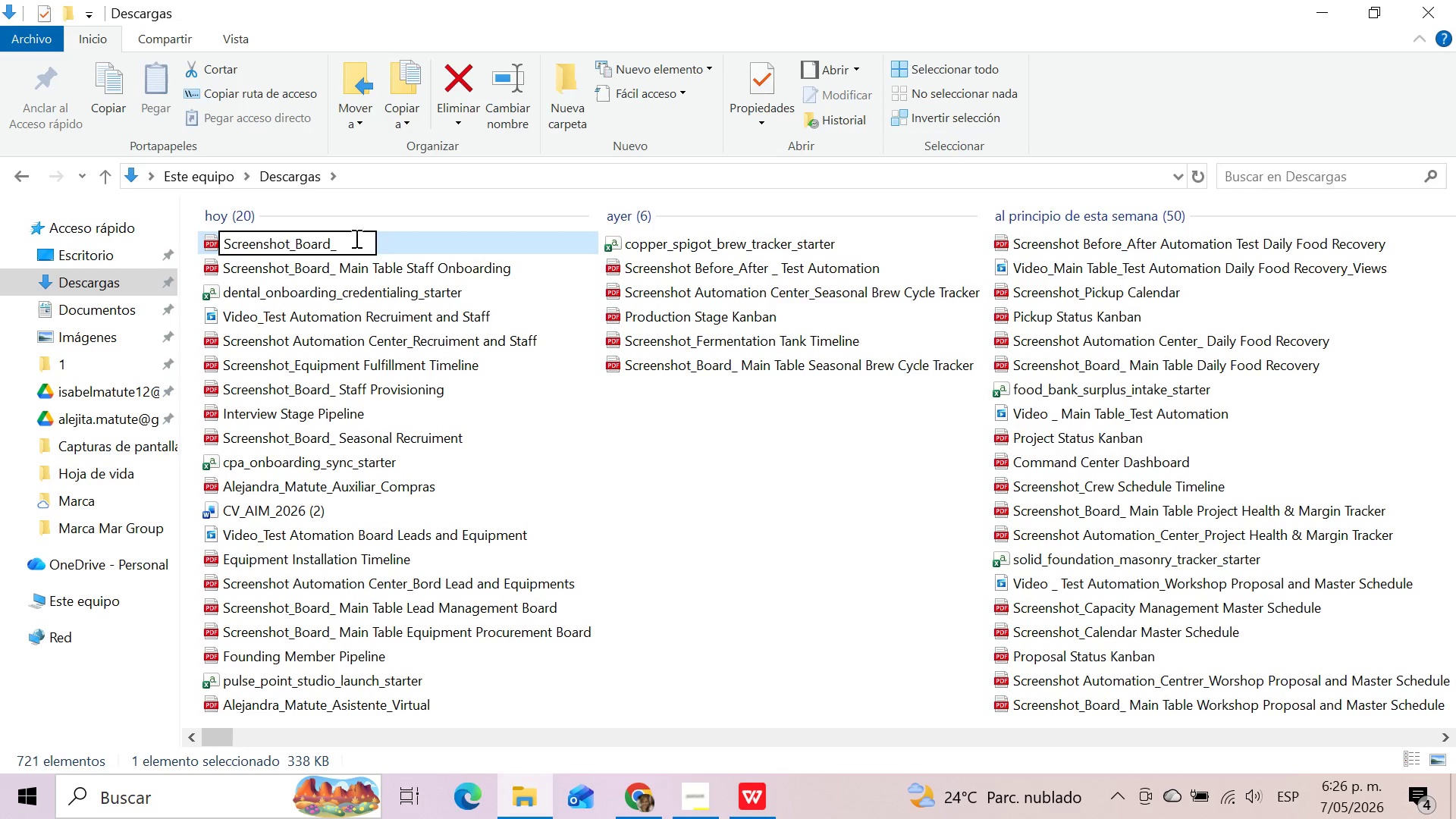 
type(Main Table with Subitems)
 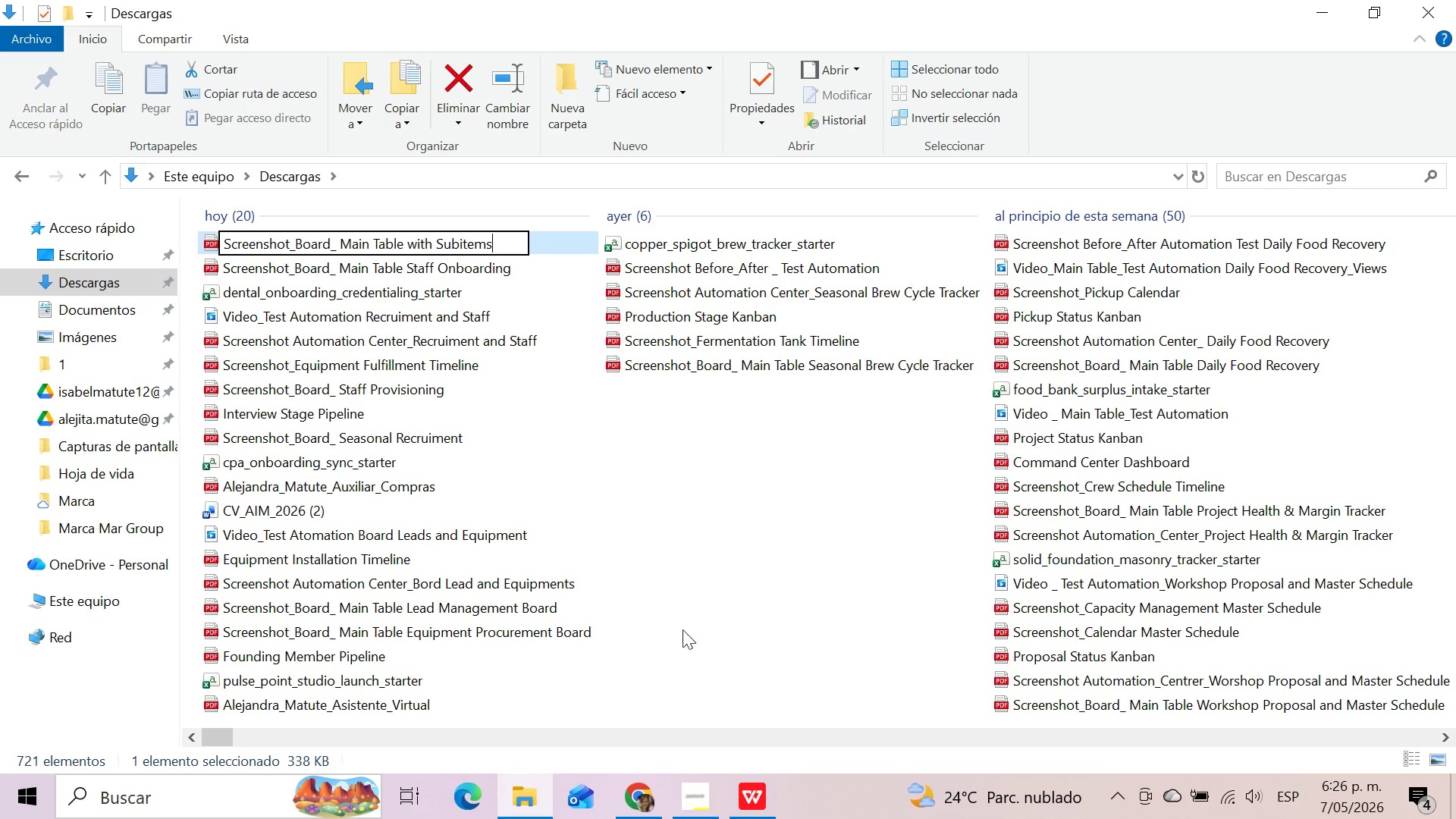 
left_click([698, 637])
 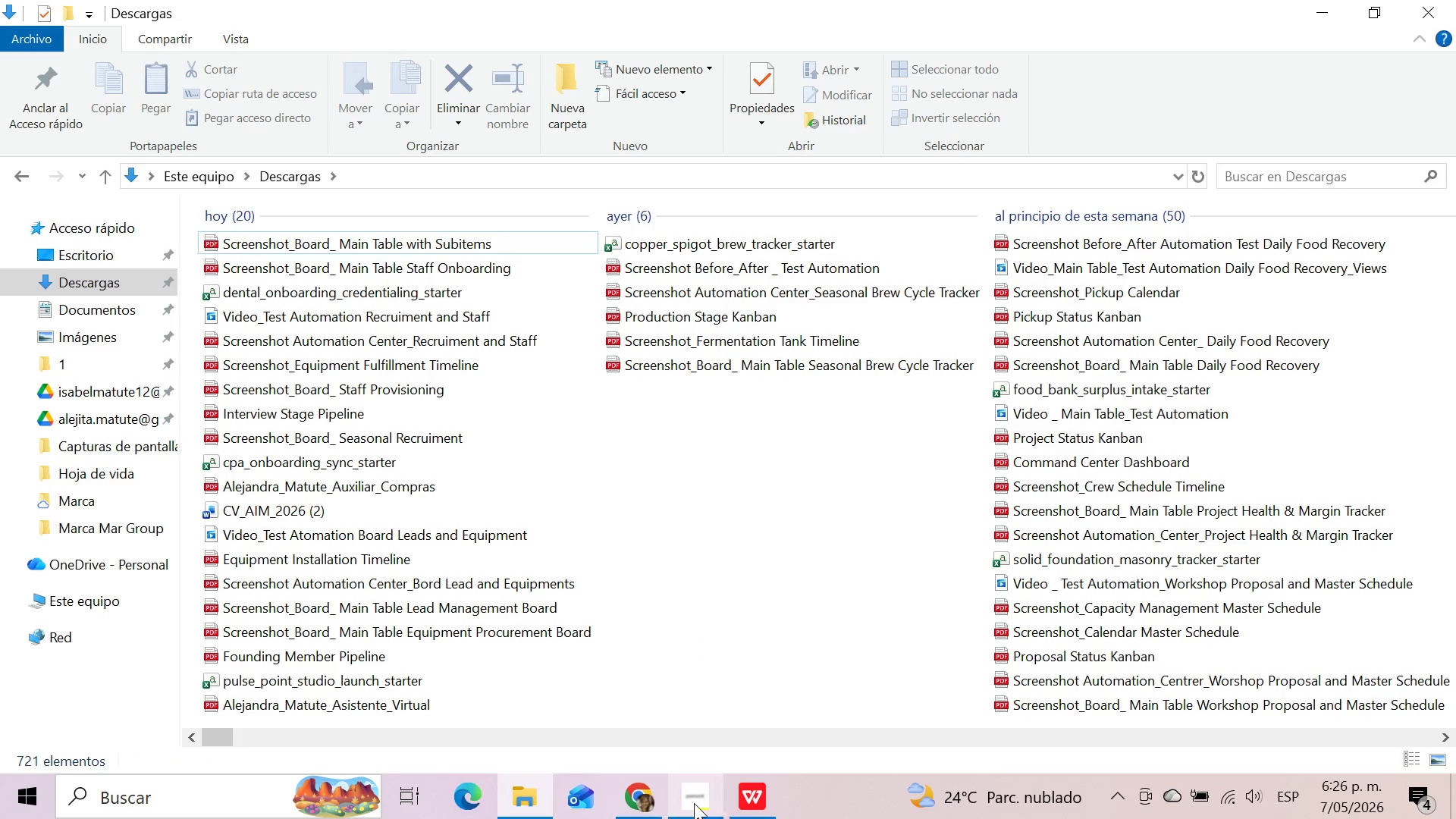 
left_click([639, 791])
 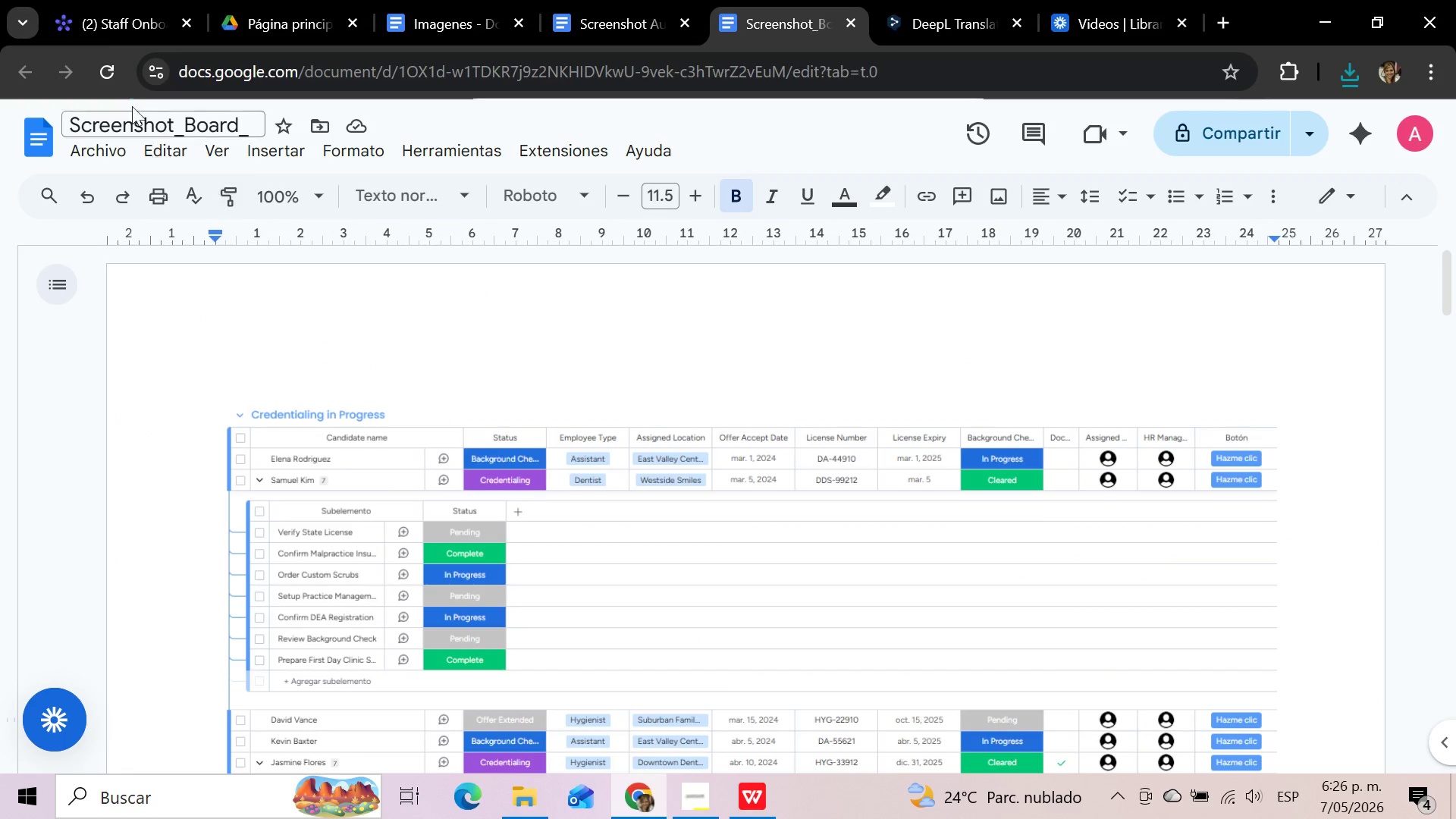 
left_click([97, 6])
 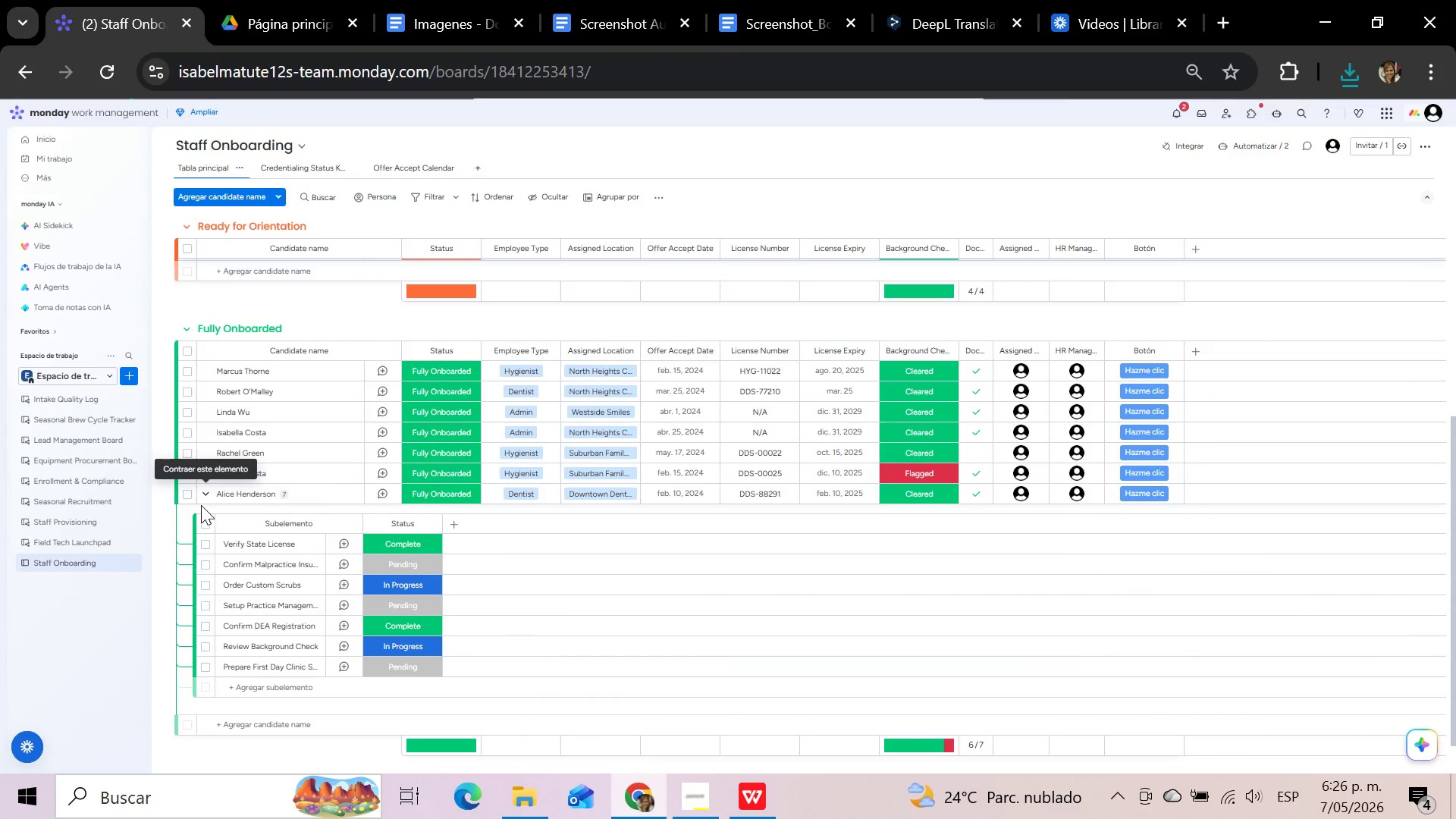 
left_click([205, 497])
 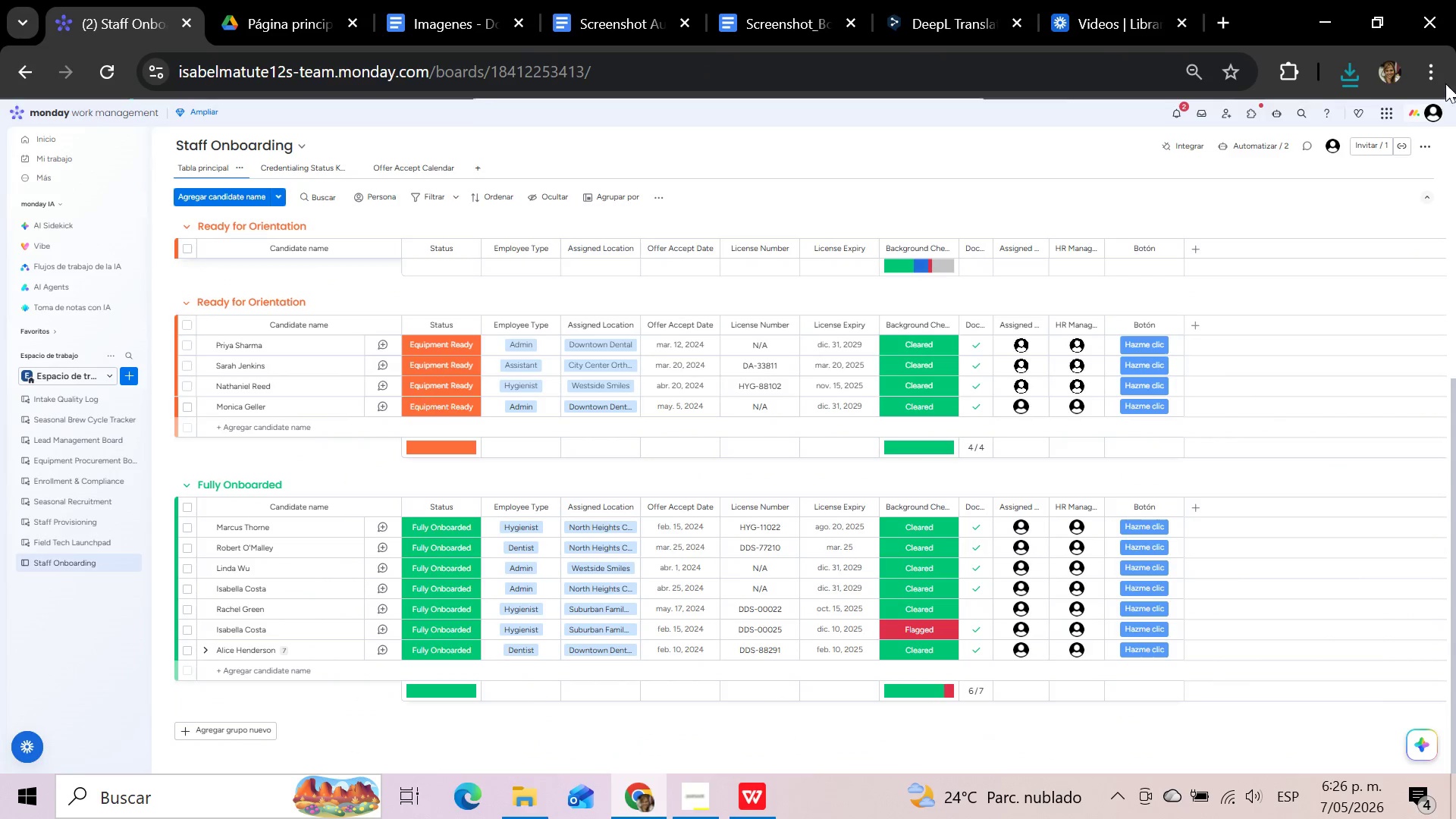 
left_click([1436, 68])
 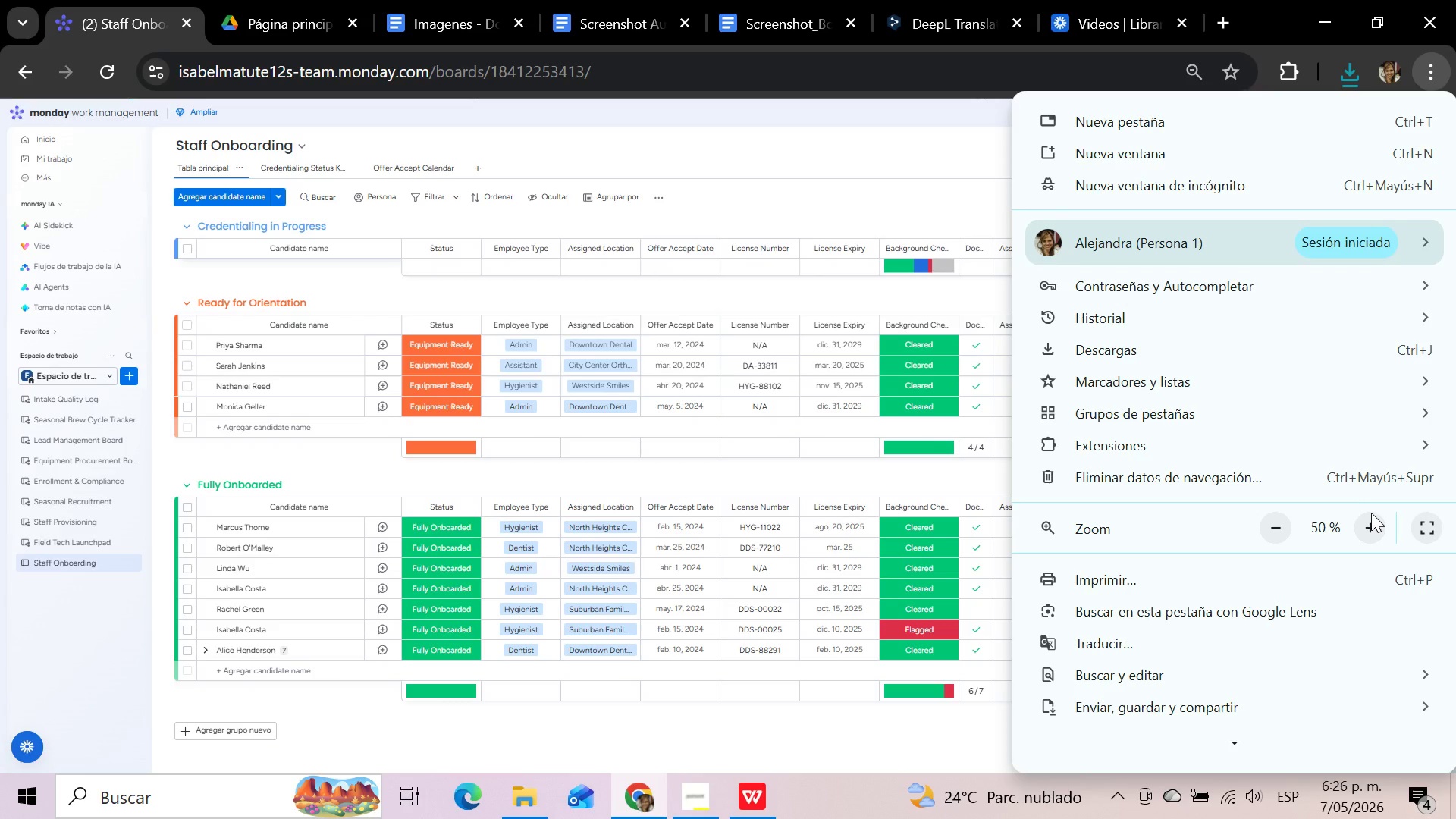 
left_click([1368, 523])
 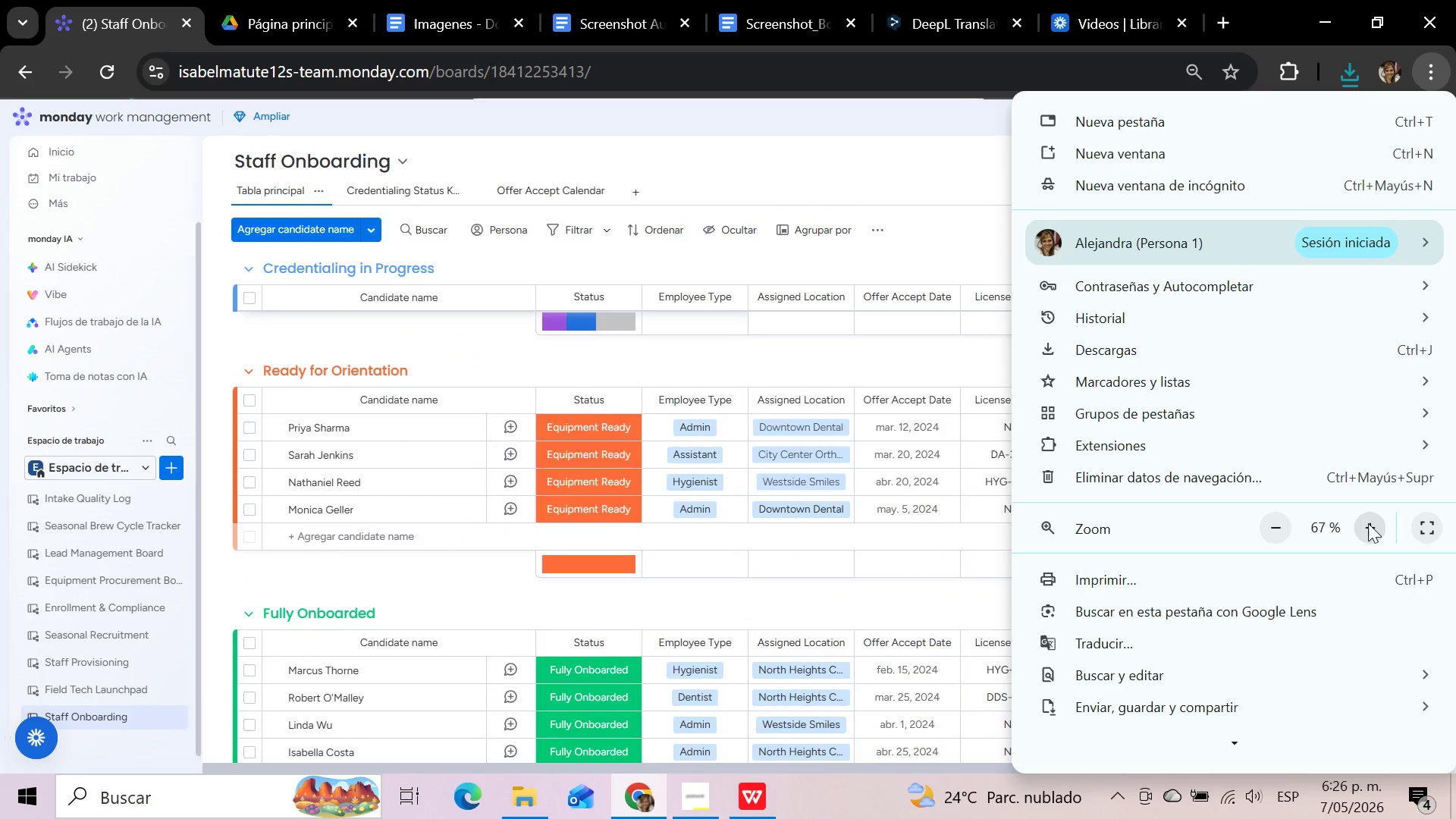 
left_click([1368, 523])
 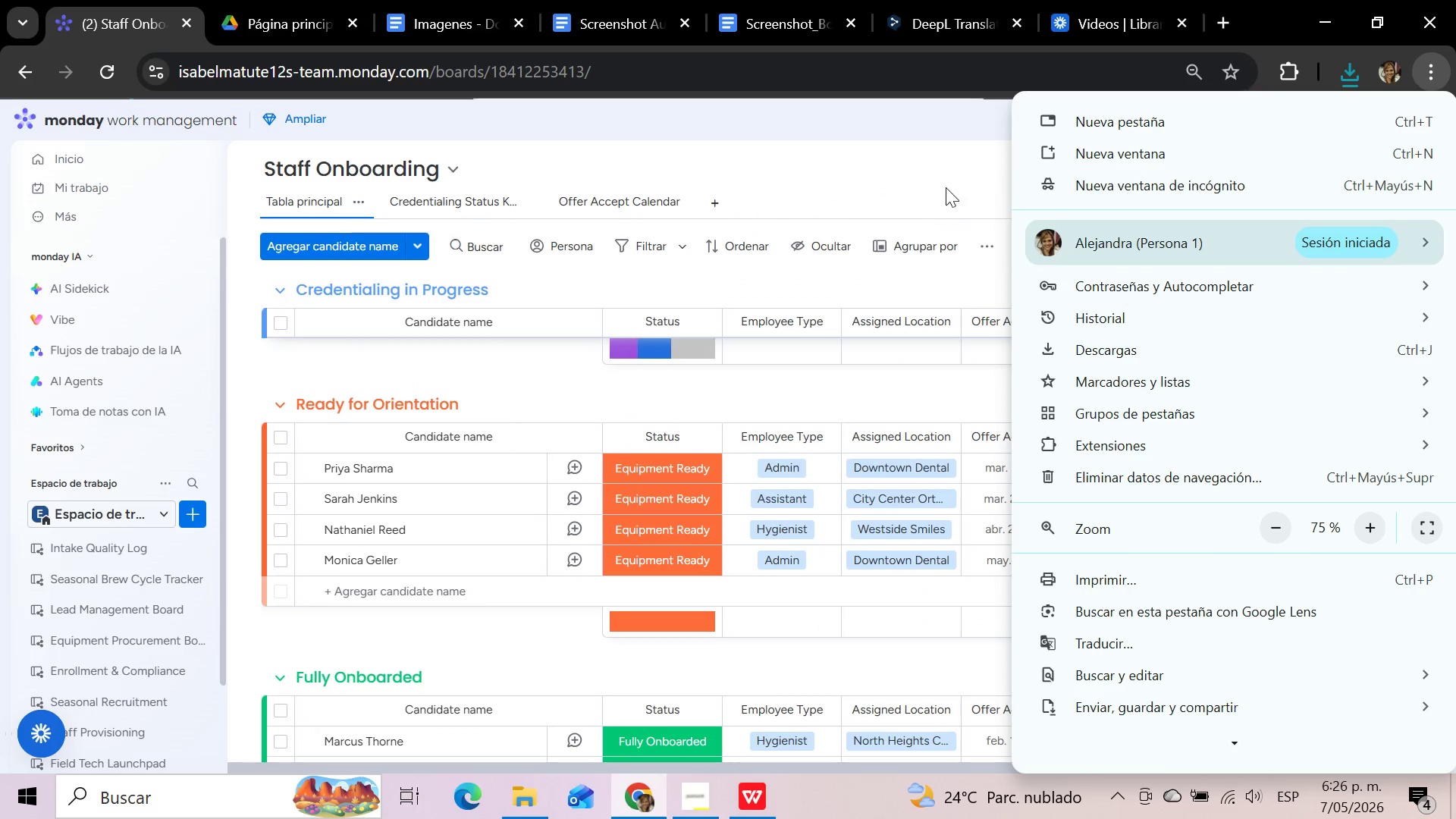 
left_click([940, 165])
 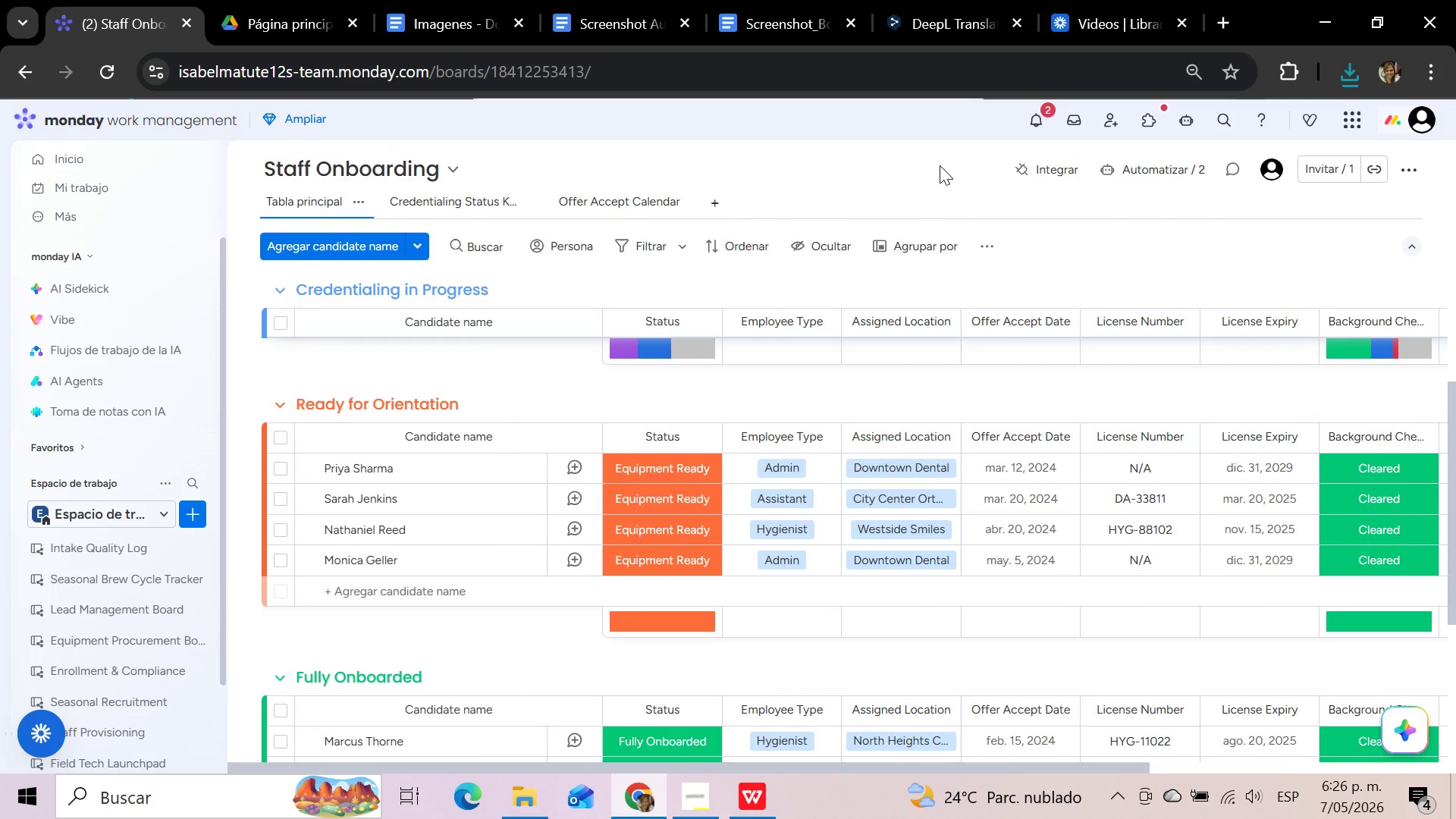 
scroll: coordinate [941, 170], scroll_direction: down, amount: 2.0
 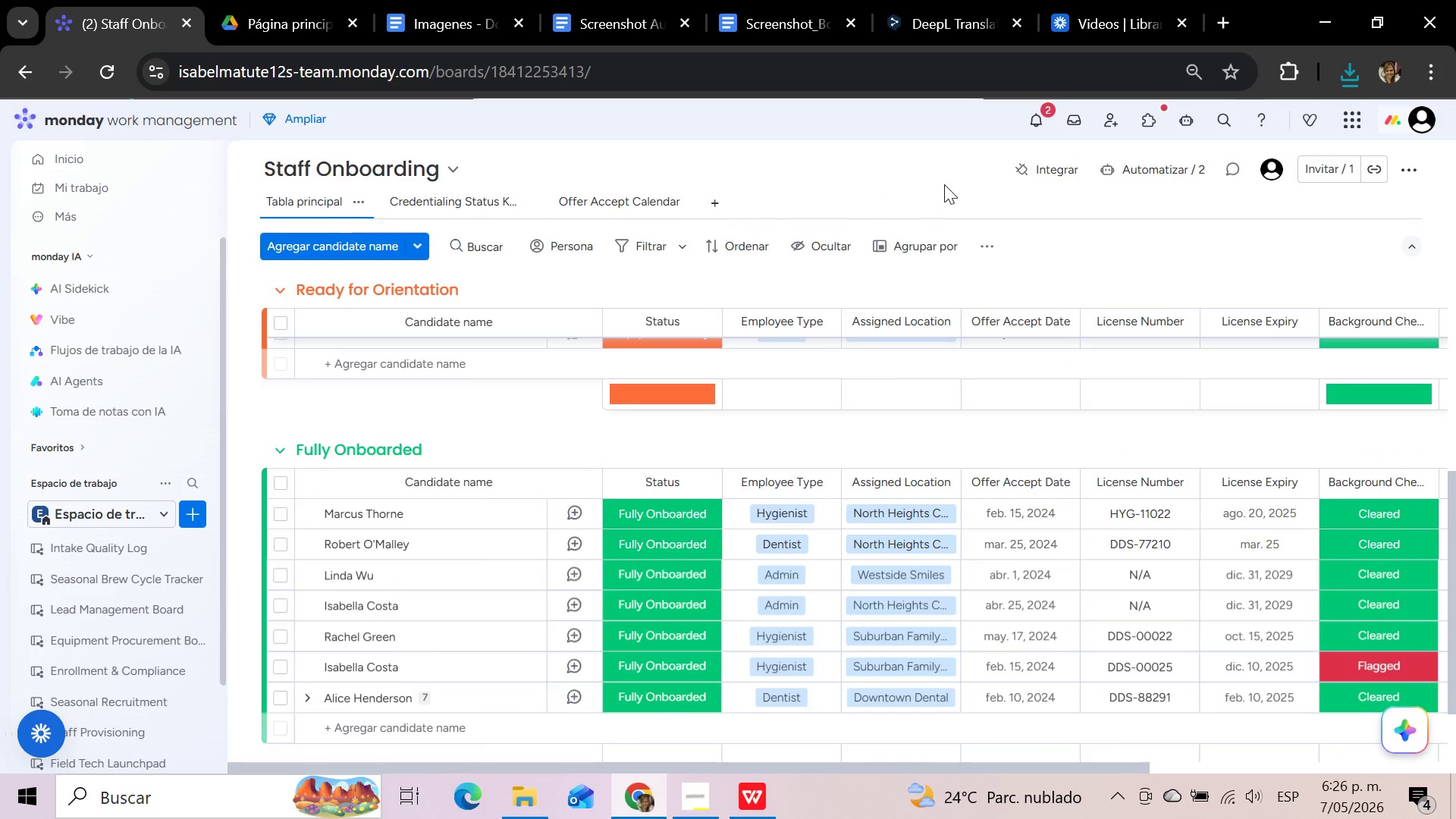 
scroll: coordinate [944, 184], scroll_direction: up, amount: 5.0
 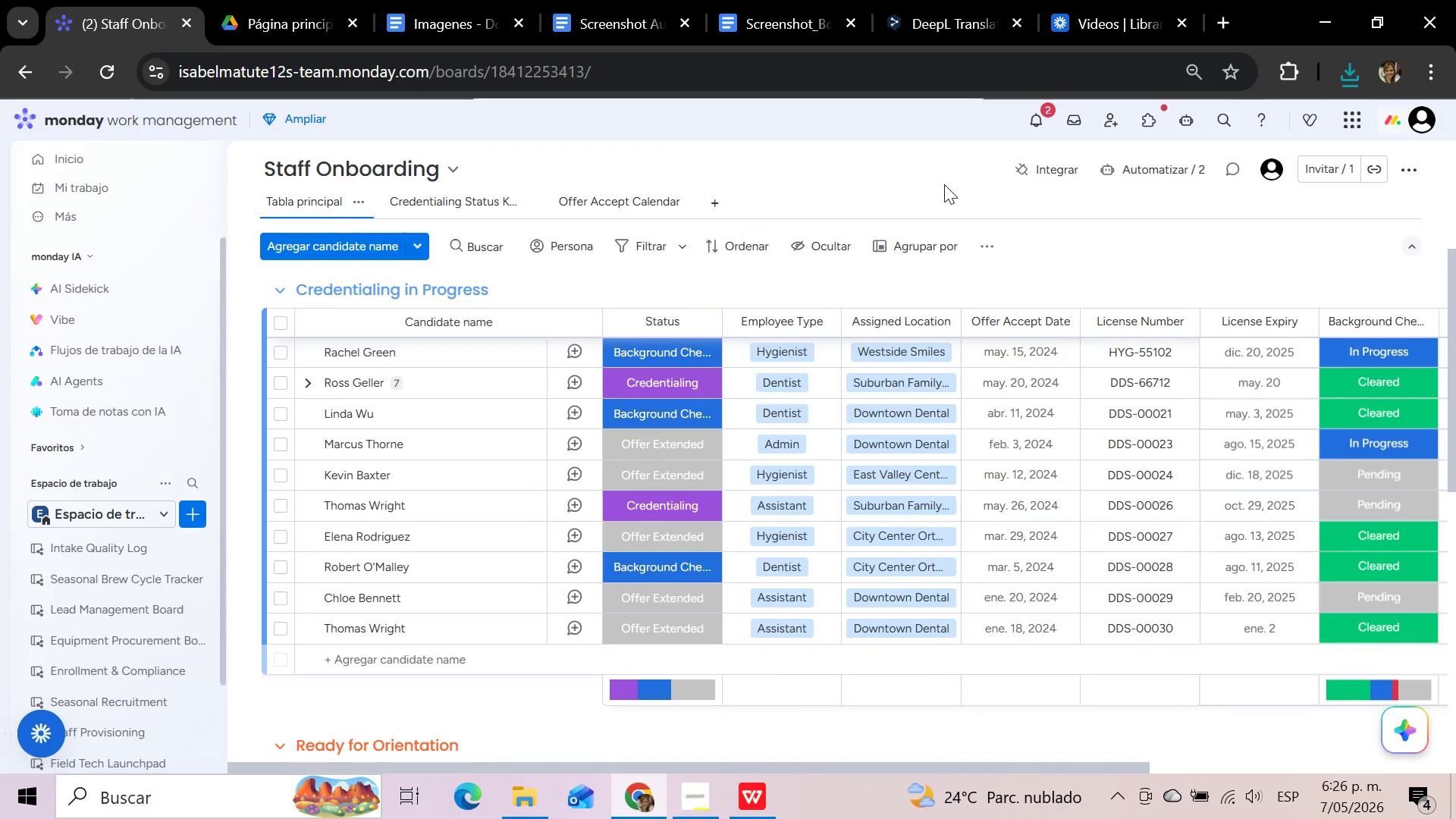 
wait(8.73)
 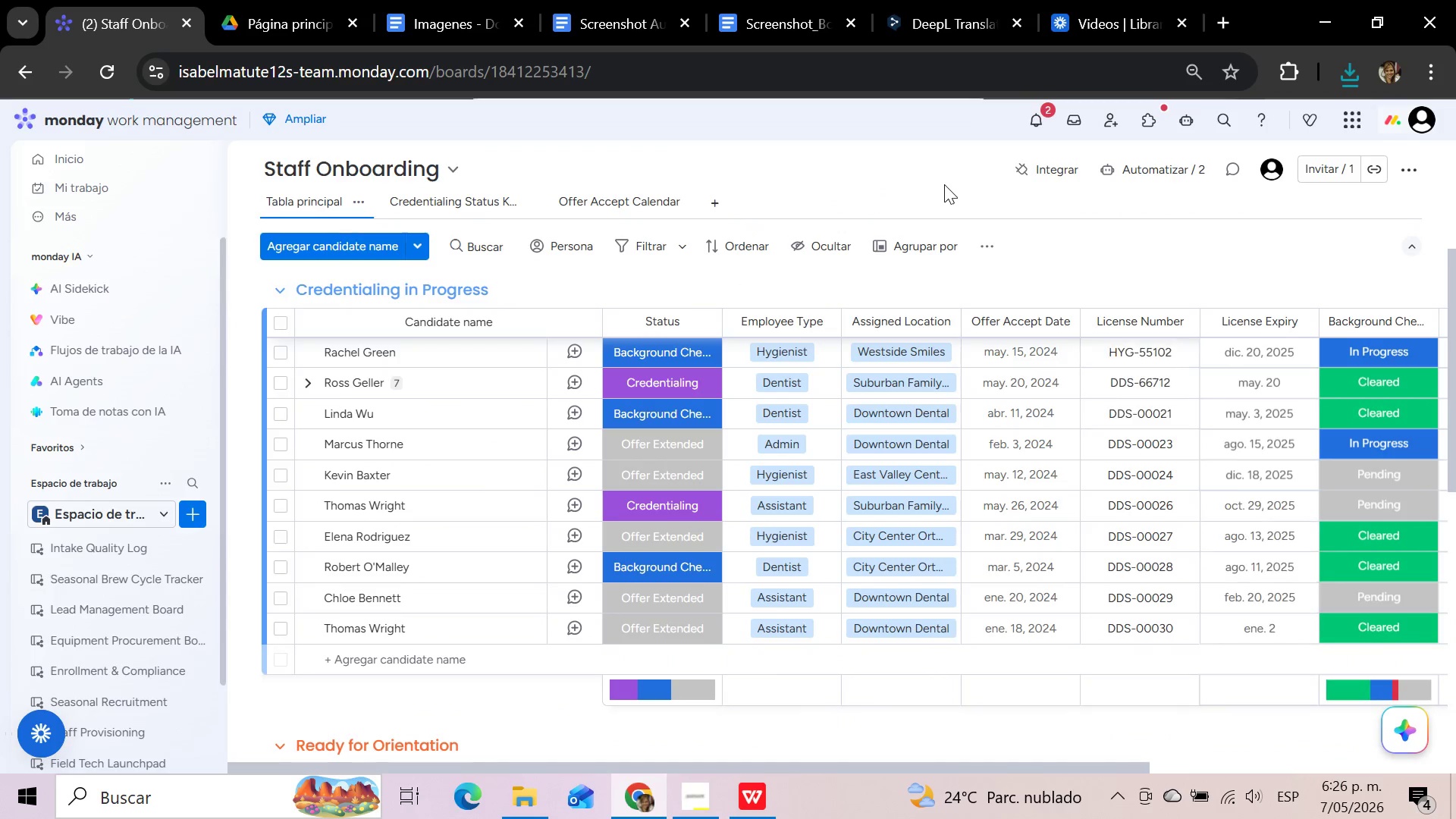 
left_click([460, 209])
 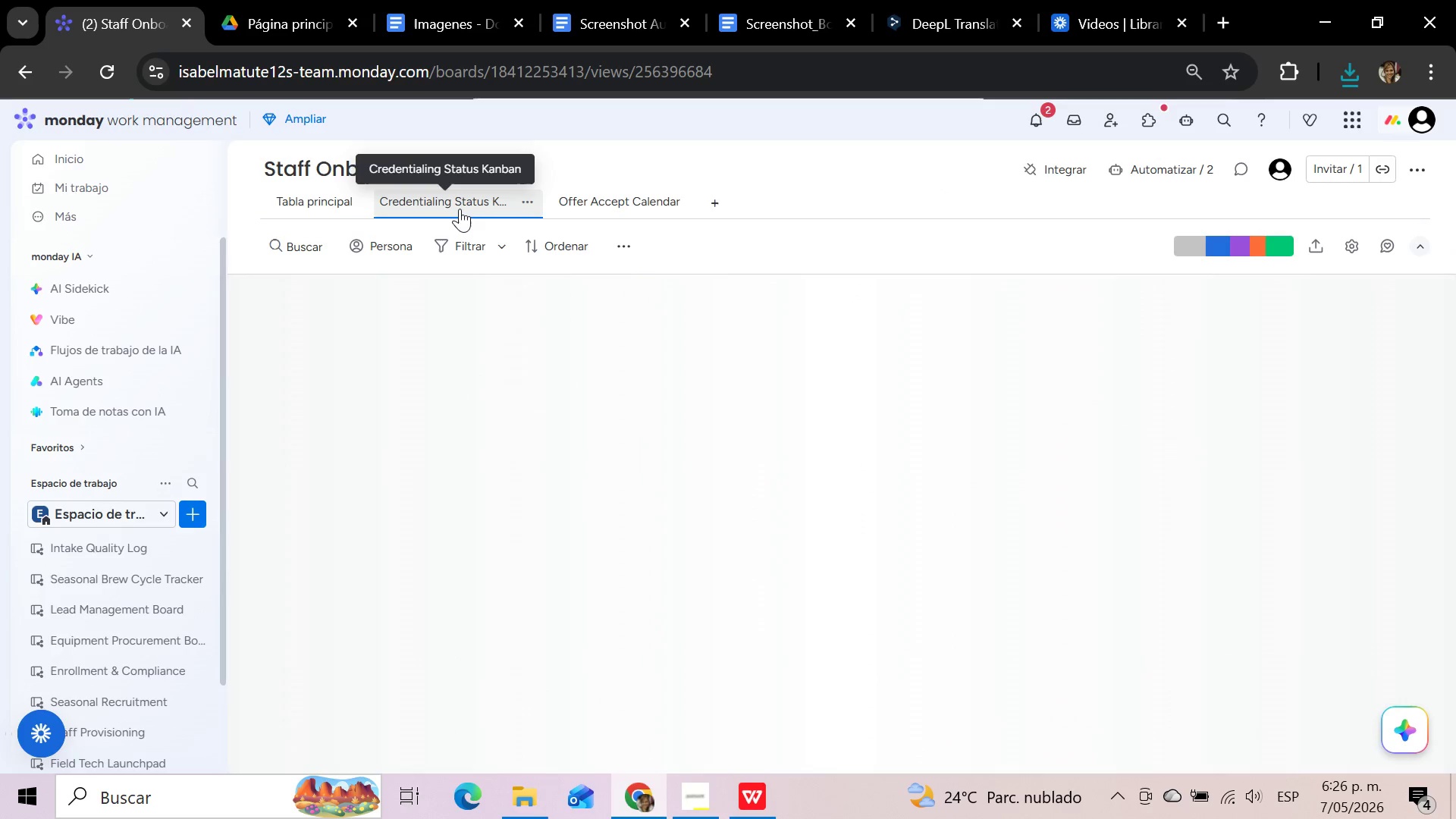 
mouse_move([870, 403])
 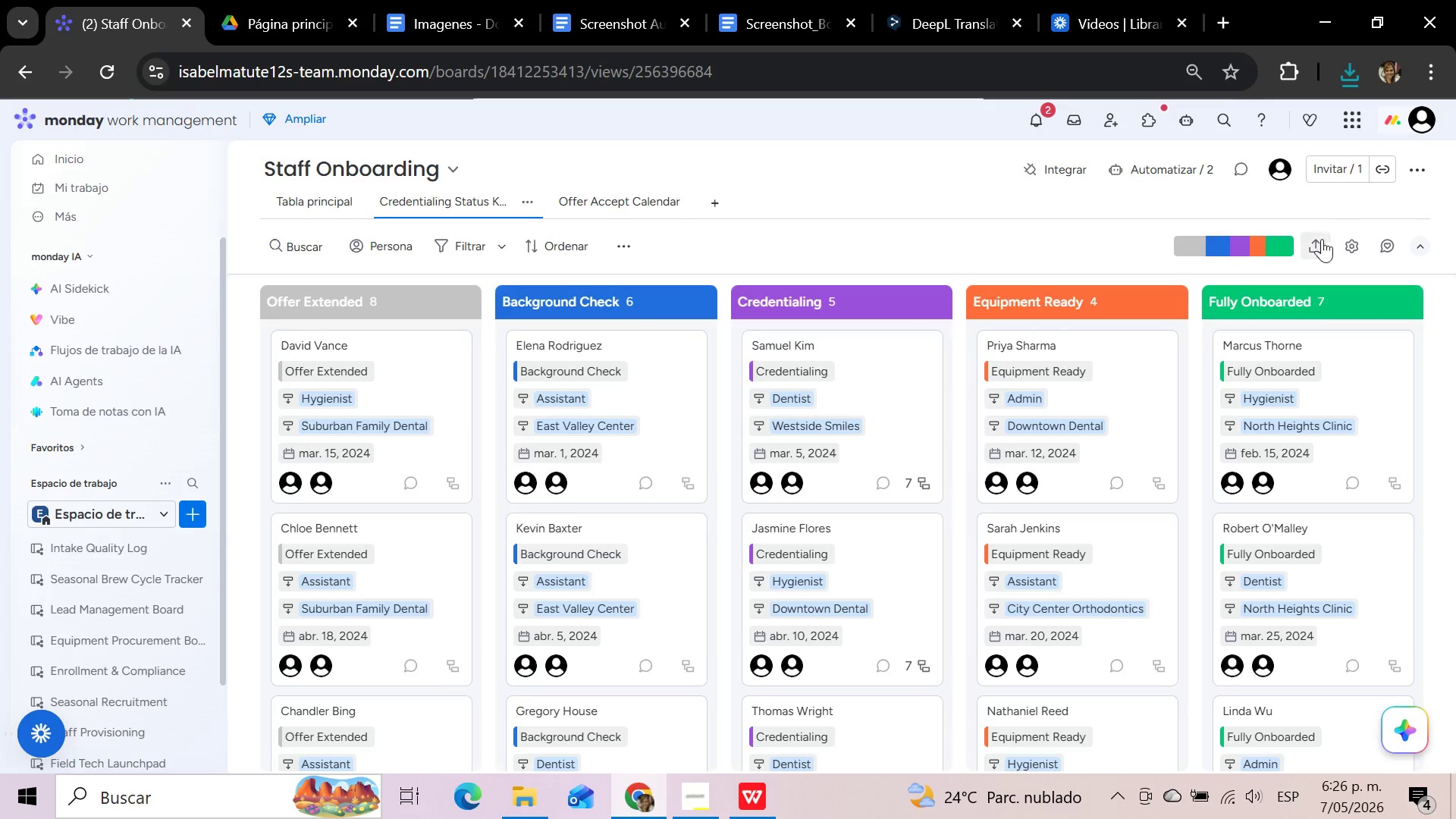 
left_click([1317, 243])
 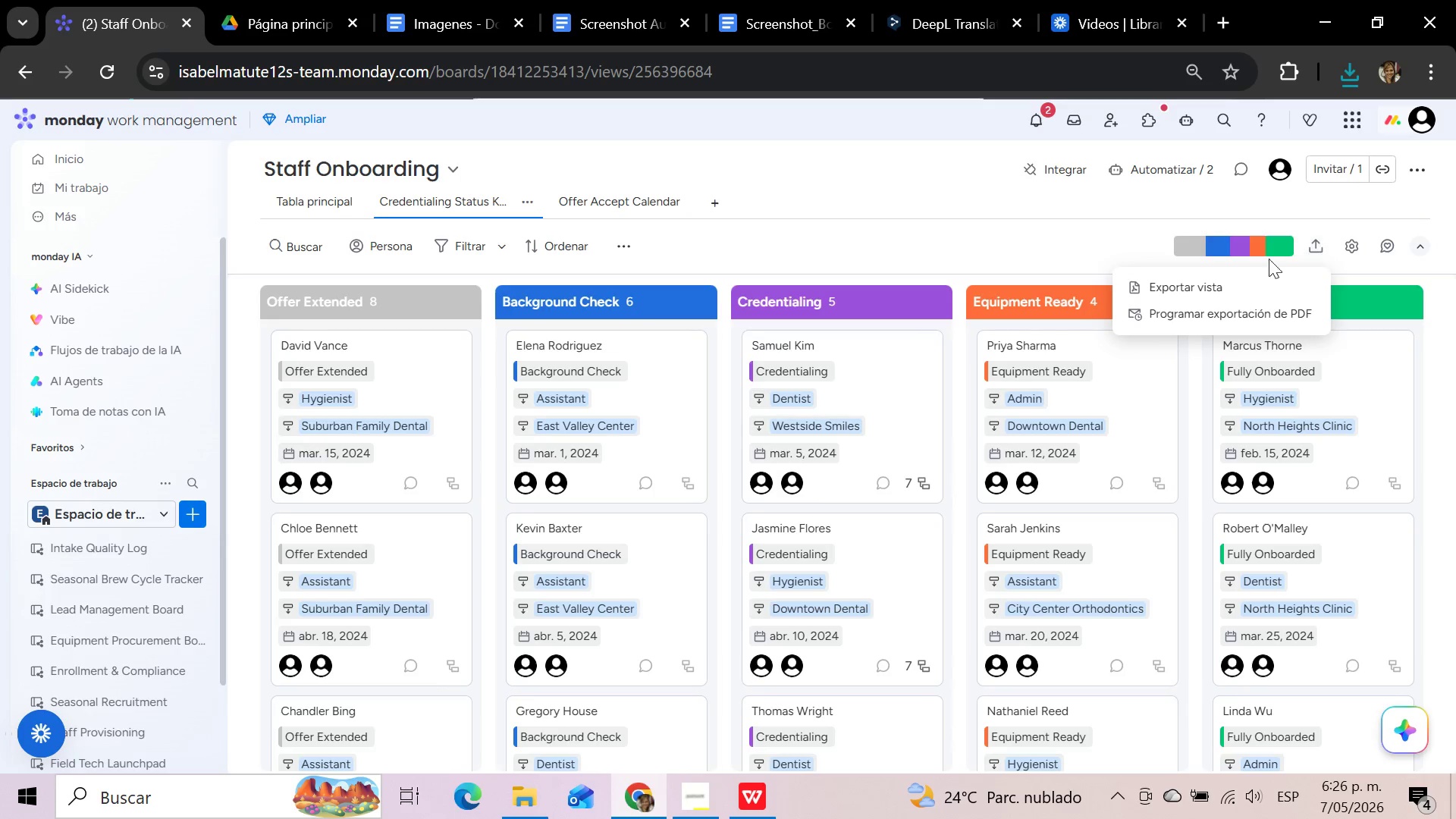 
left_click([1200, 277])
 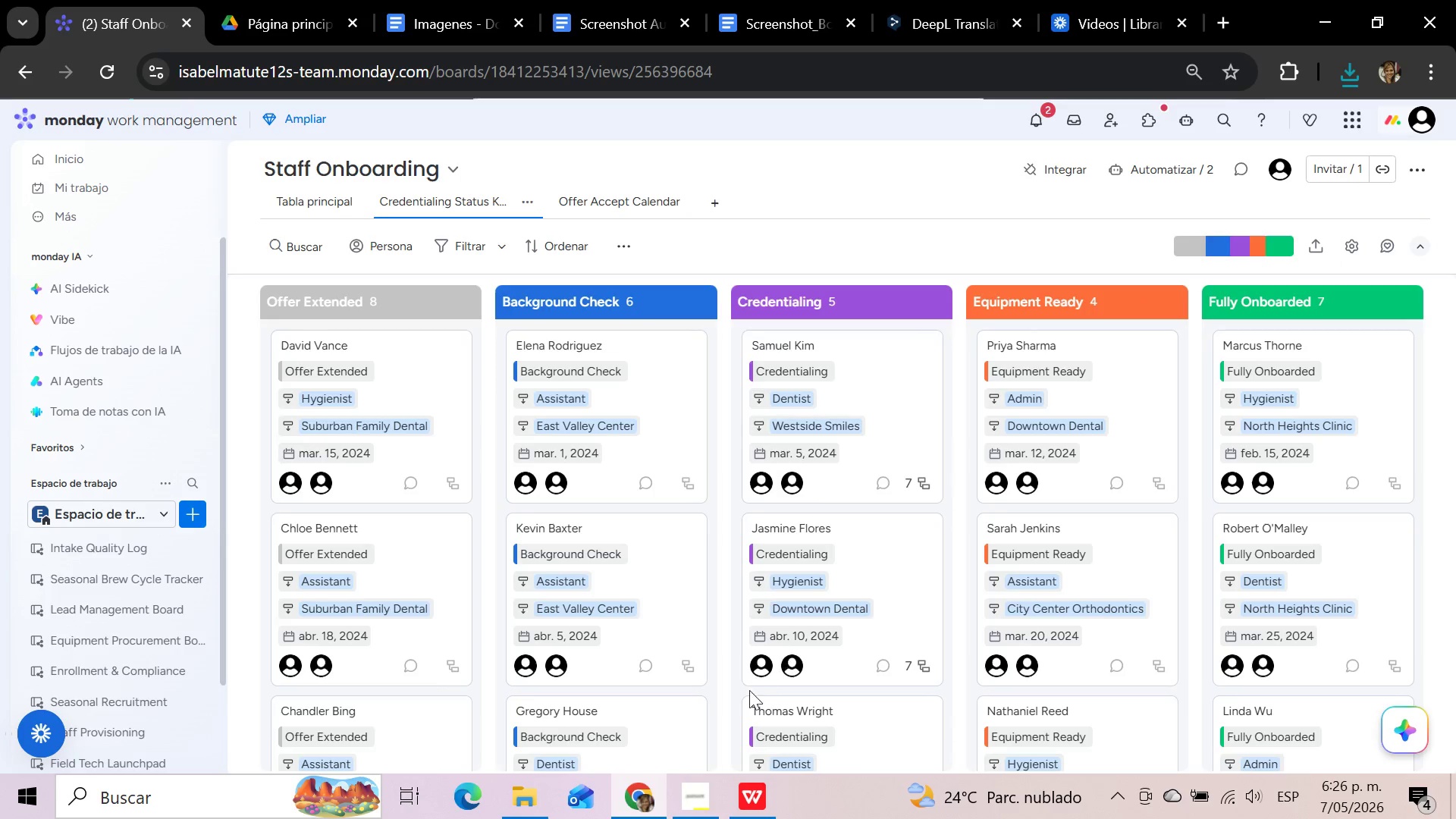 
mouse_move([736, 744])
 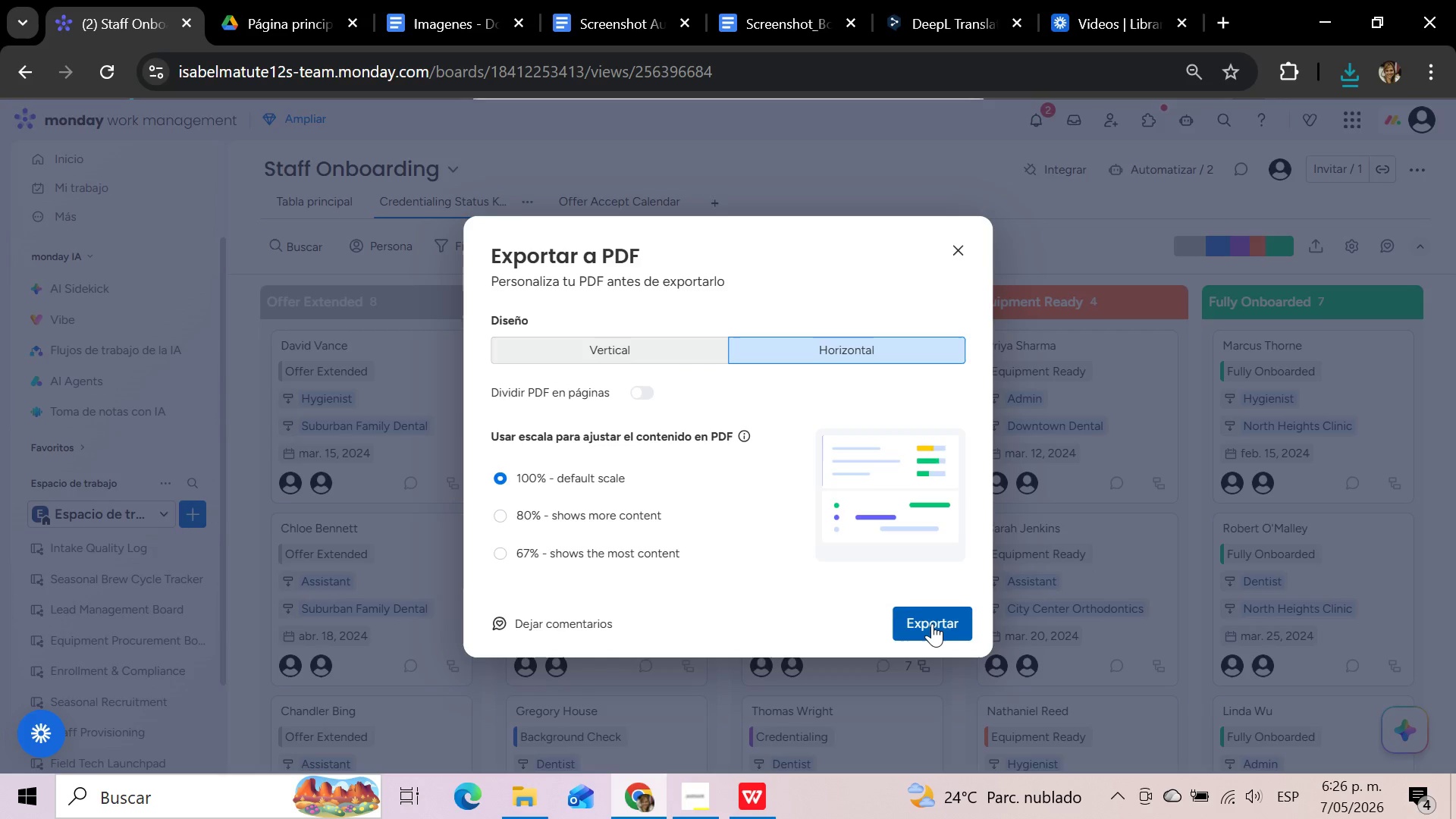 
left_click([932, 623])
 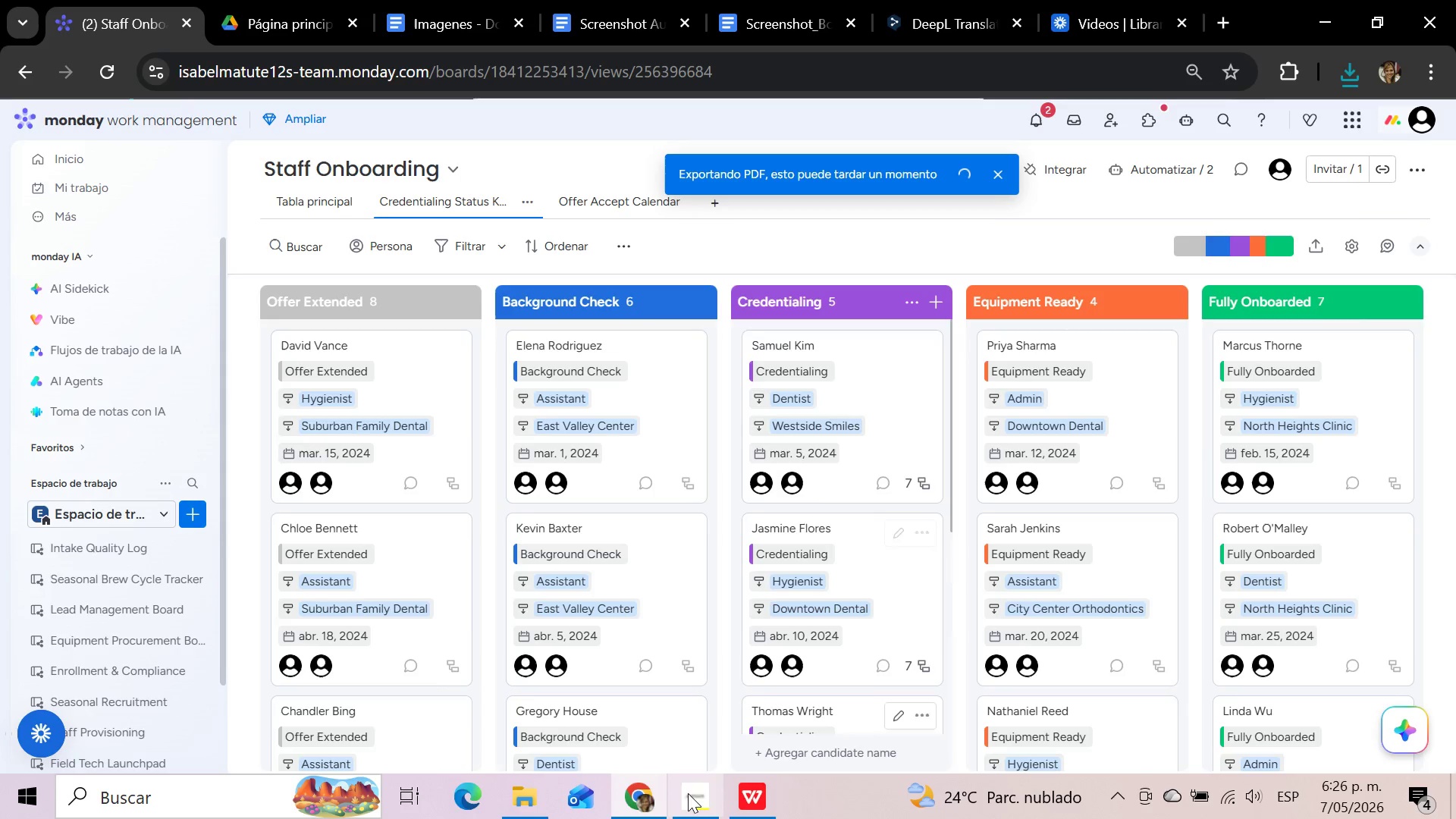 
left_click([692, 797])